 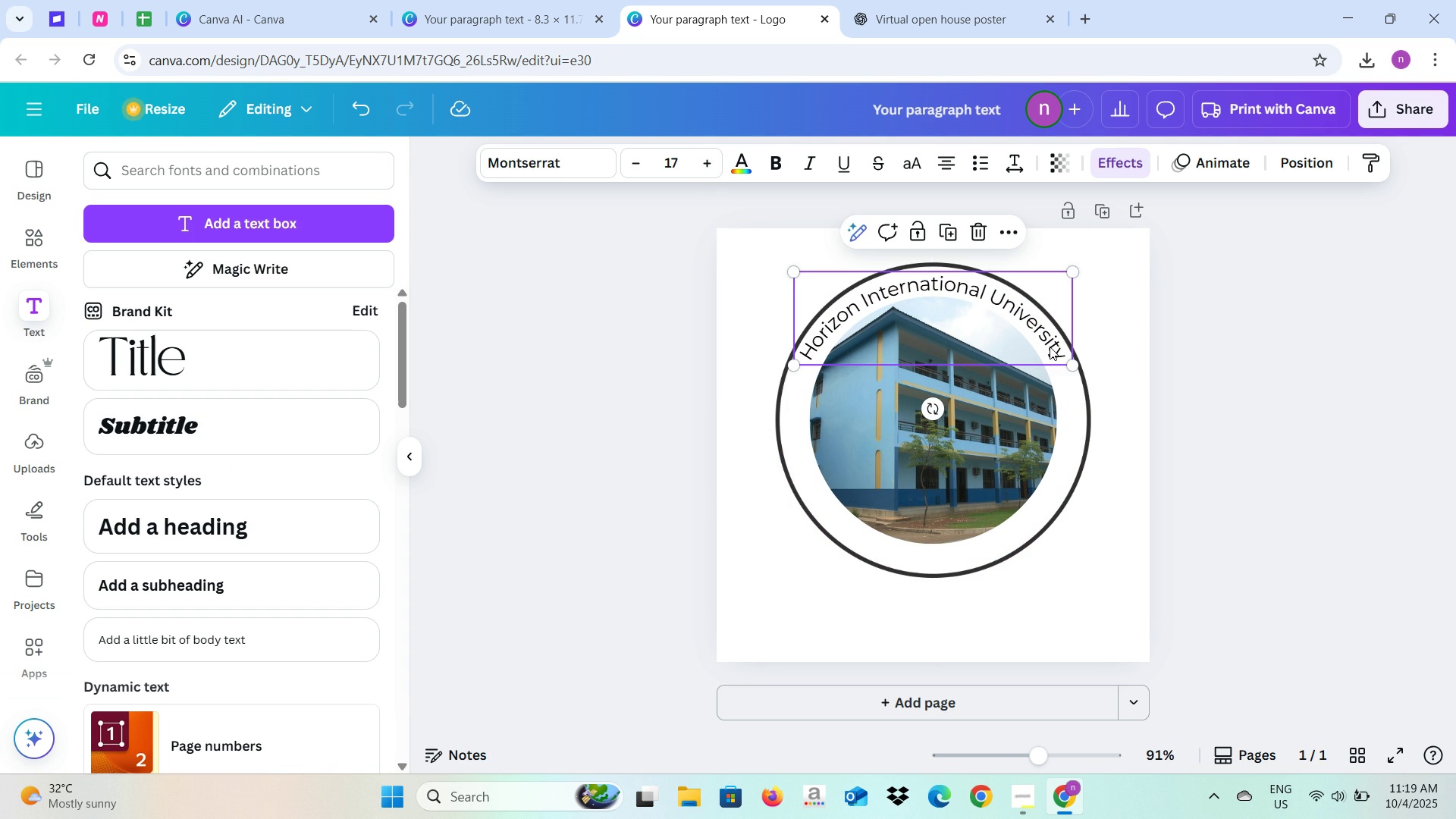 
left_click([1301, 394])
 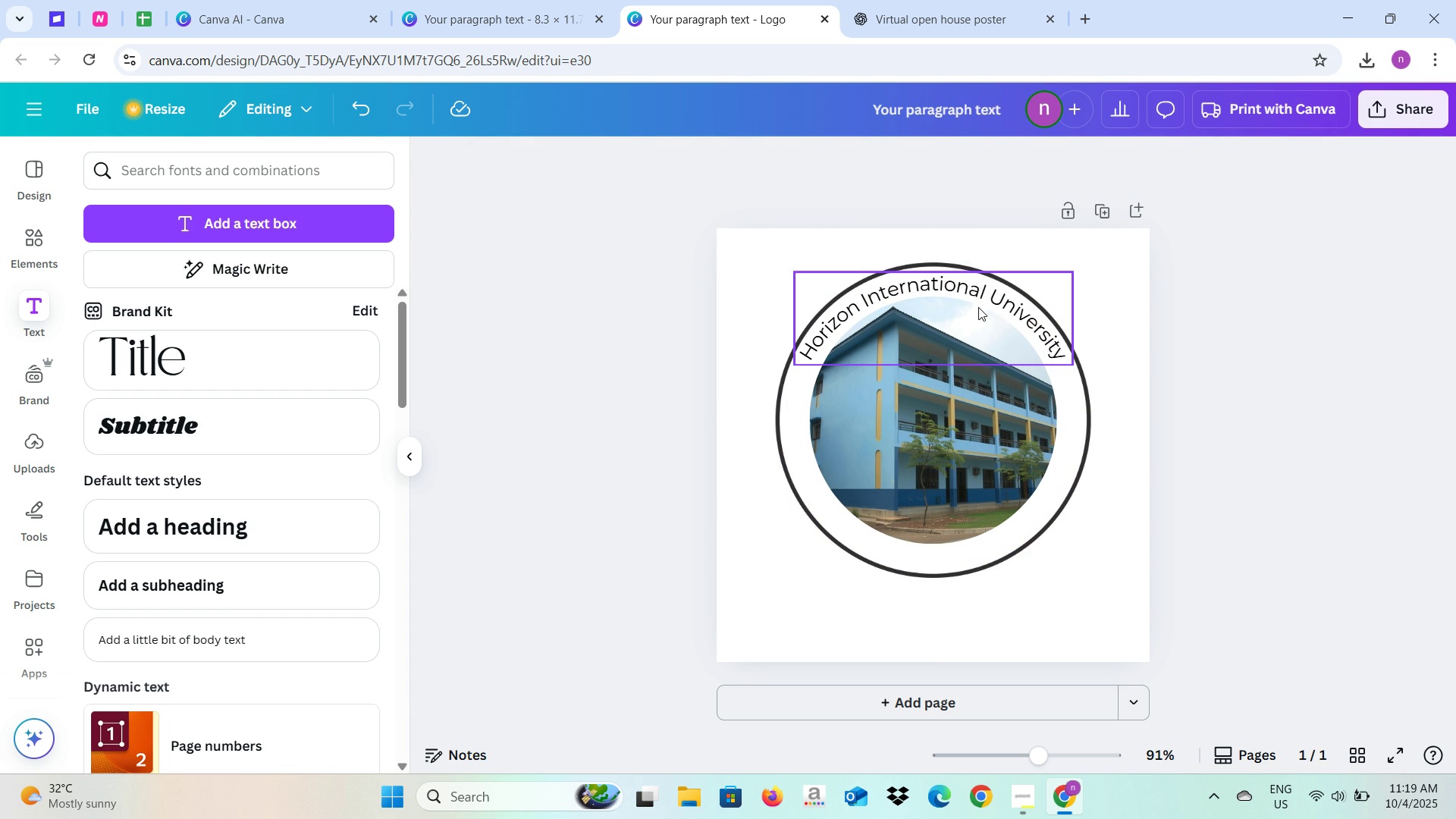 
left_click([978, 307])
 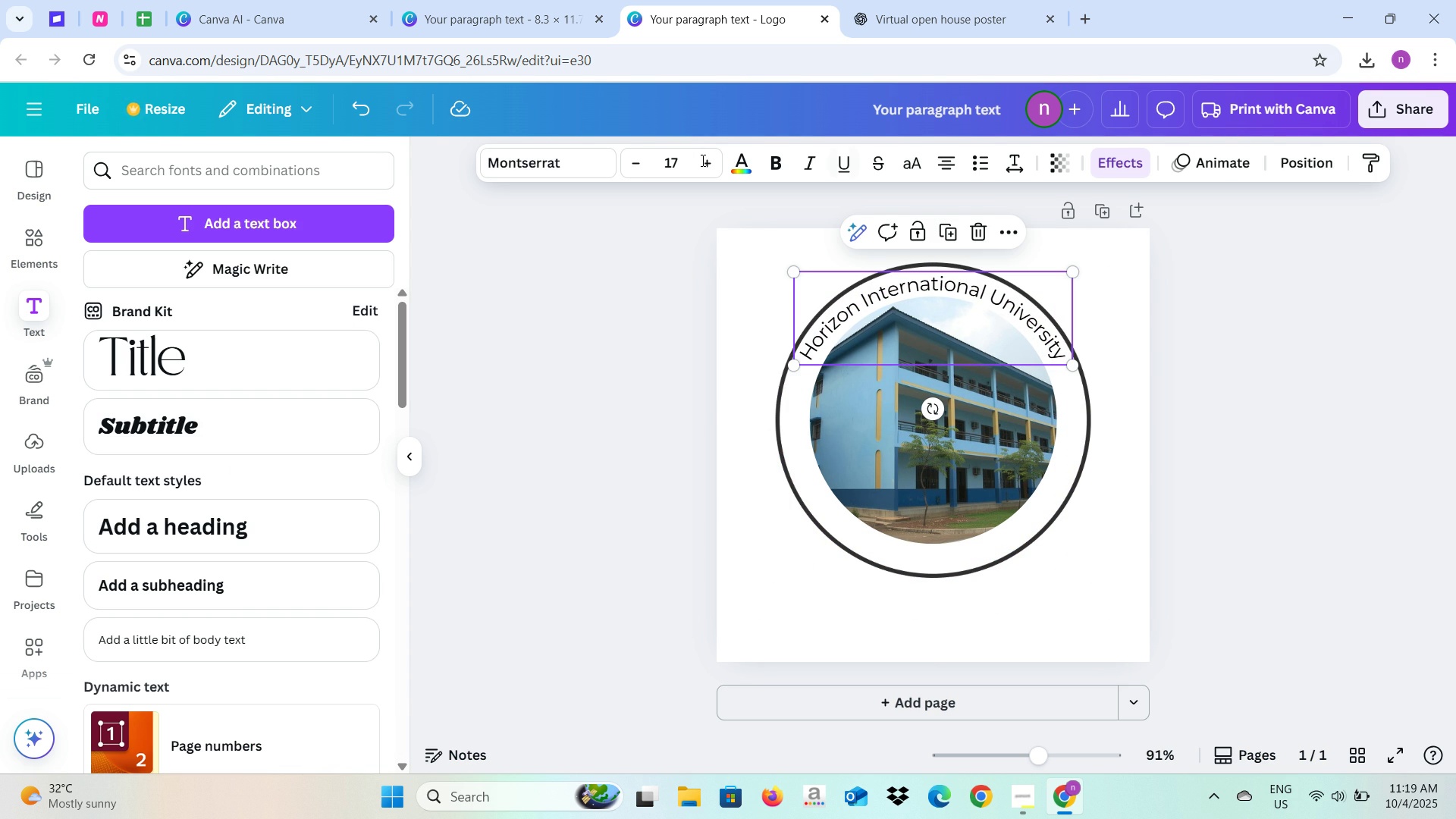 
left_click([704, 160])
 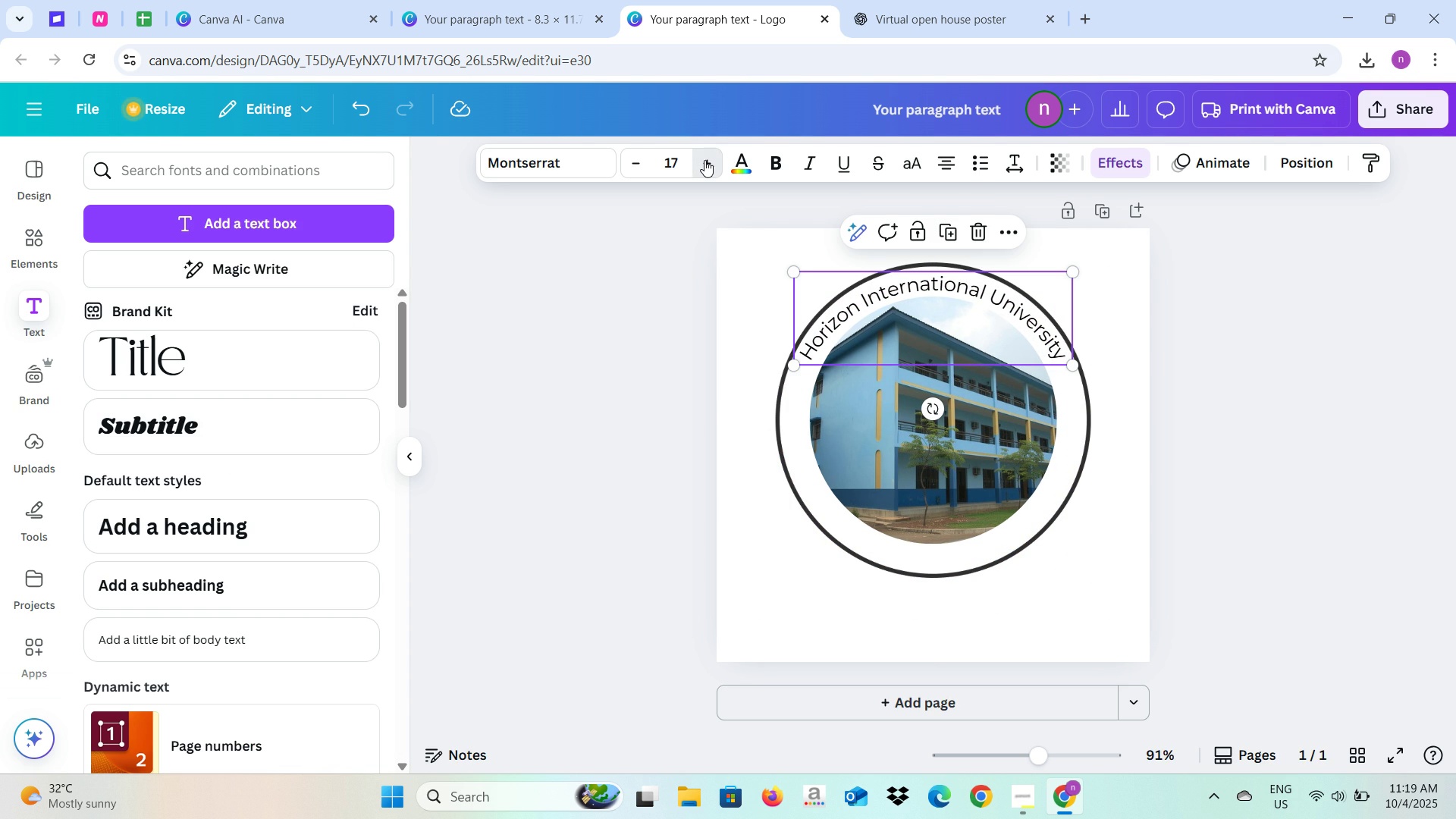 
double_click([704, 160])